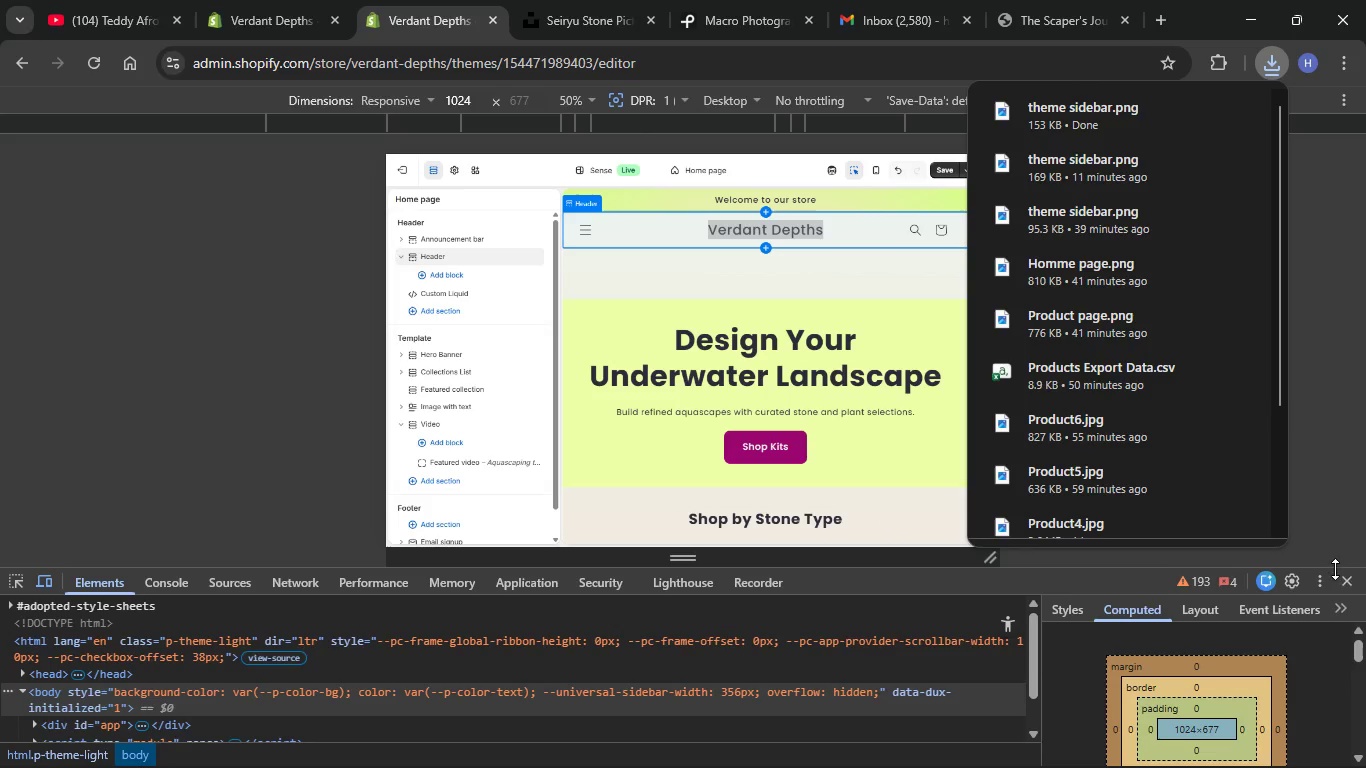 
left_click([1347, 580])
 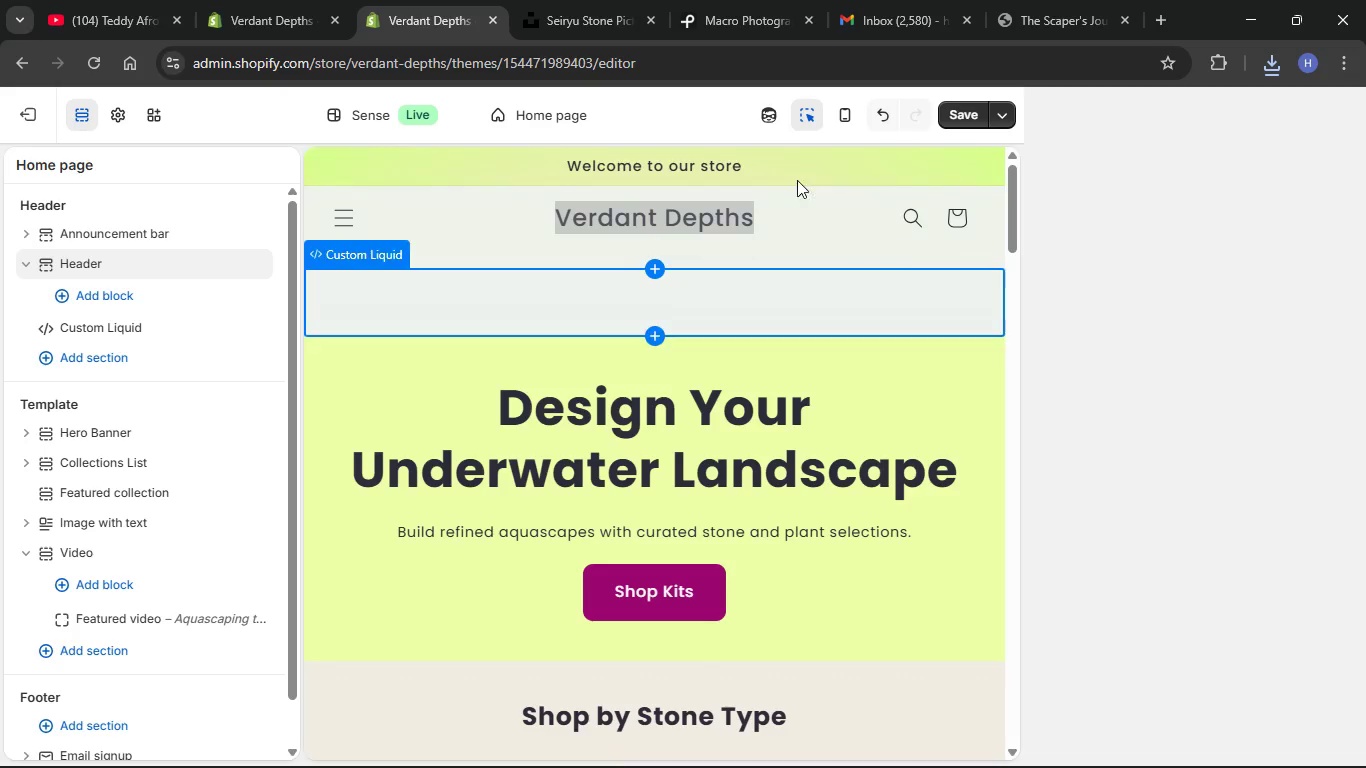 
mouse_move([1071, 108])
 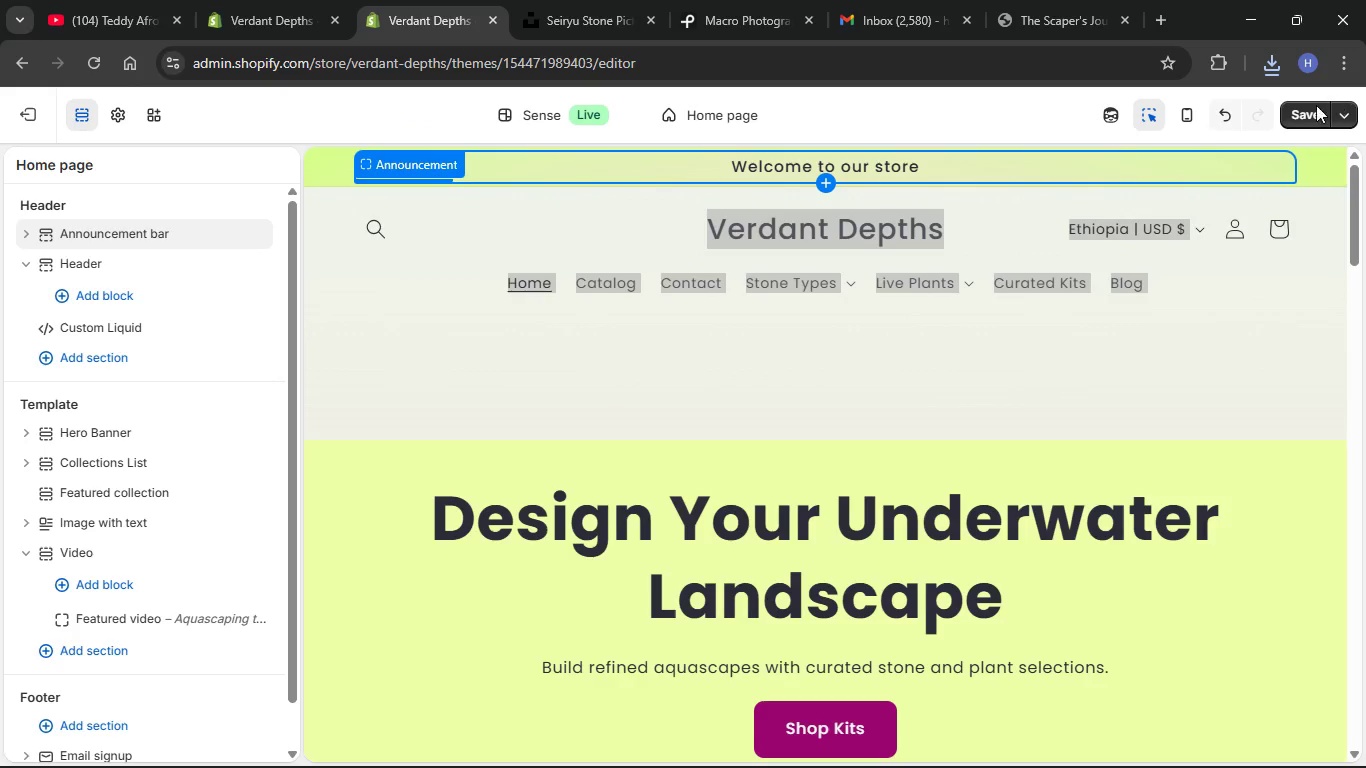 
left_click([1311, 106])
 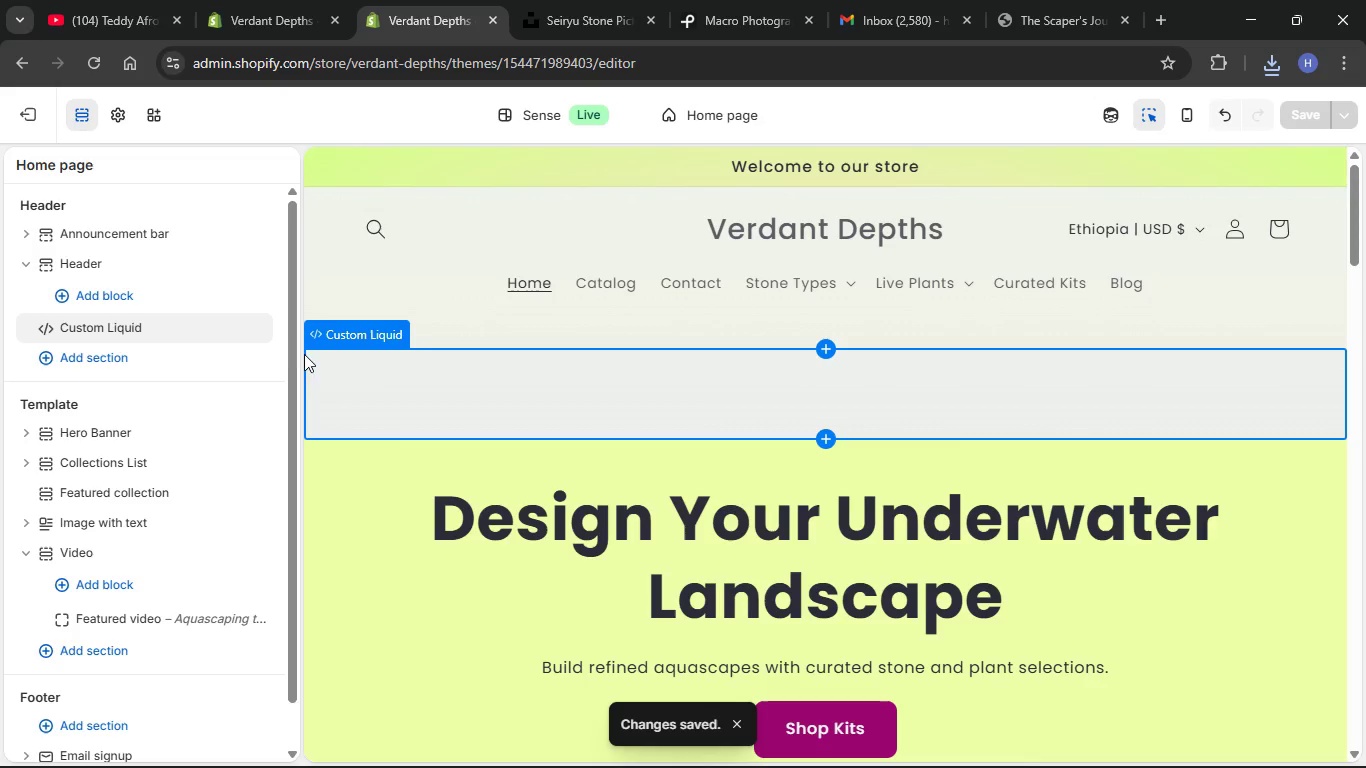 
wait(8.8)
 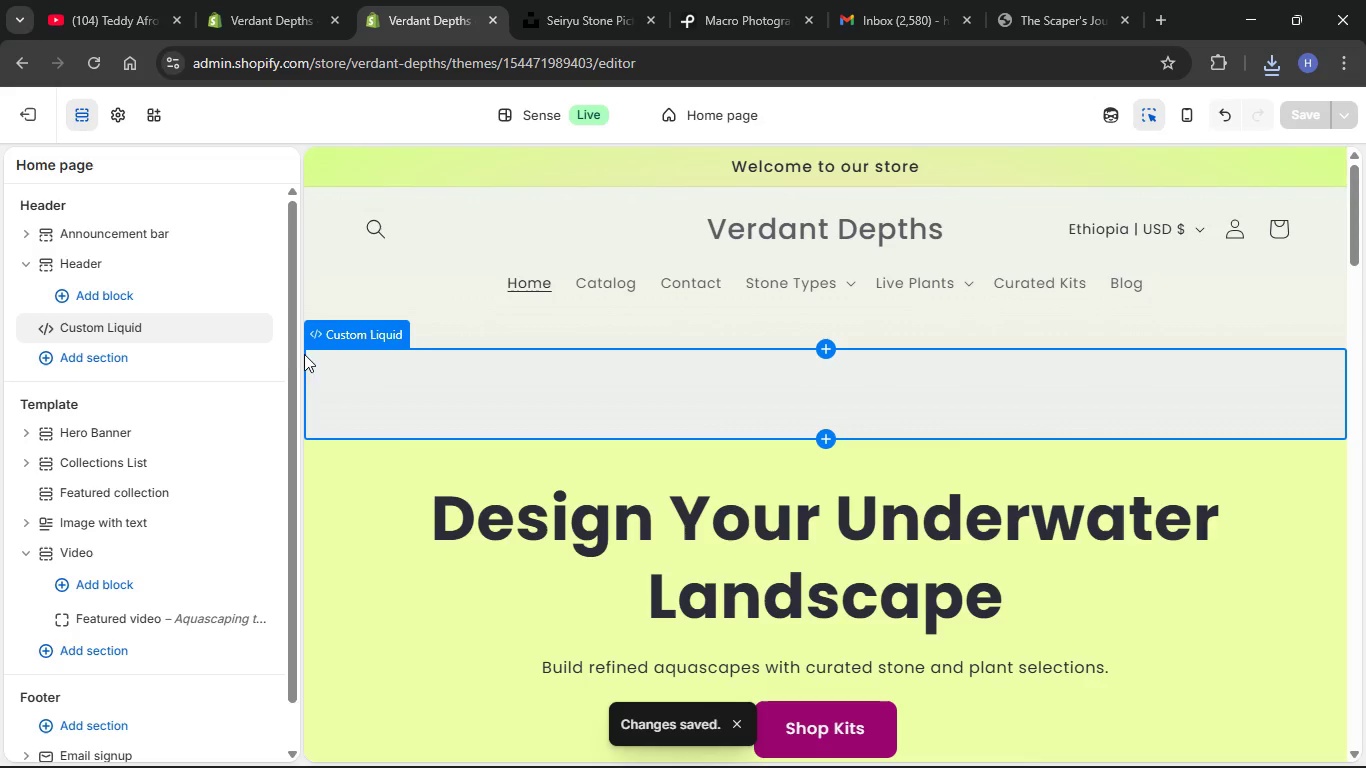 
left_click([21, 99])
 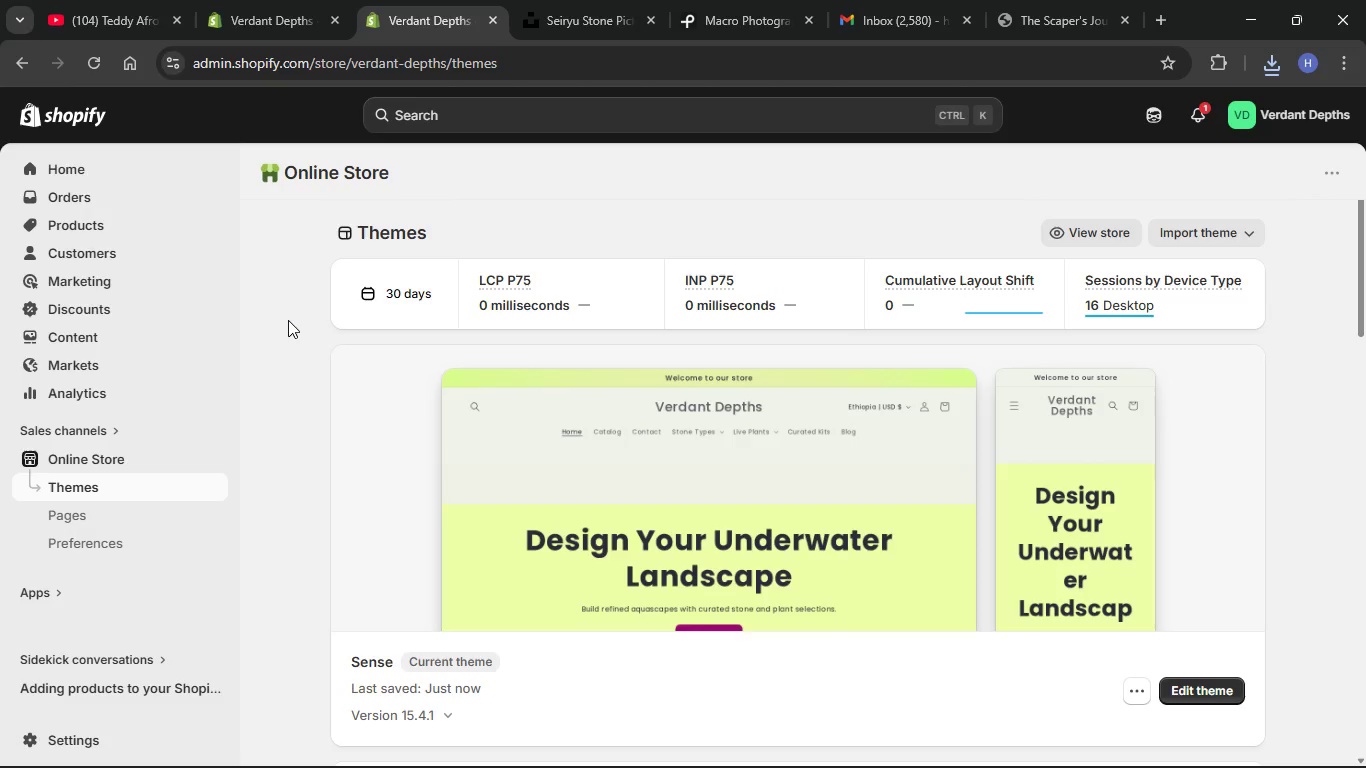 
wait(30.59)
 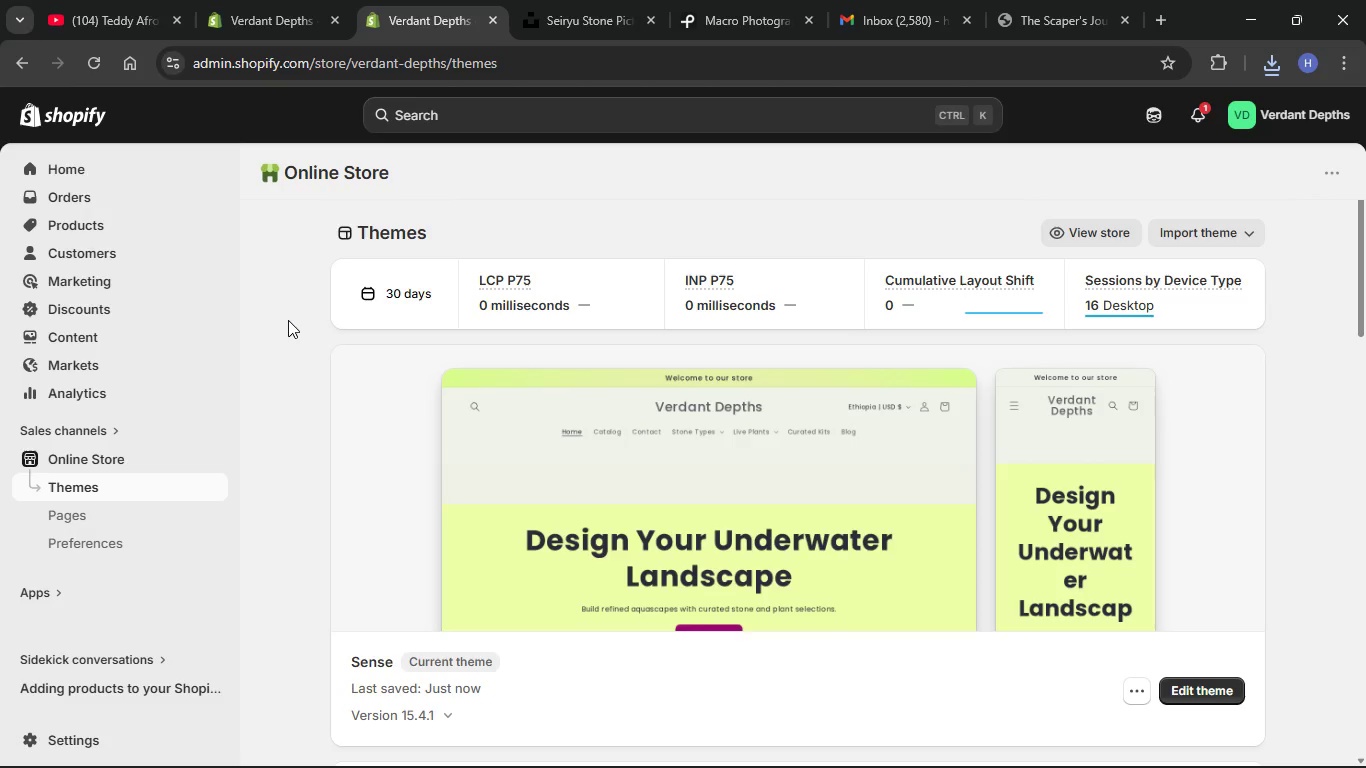 
left_click([149, 735])
 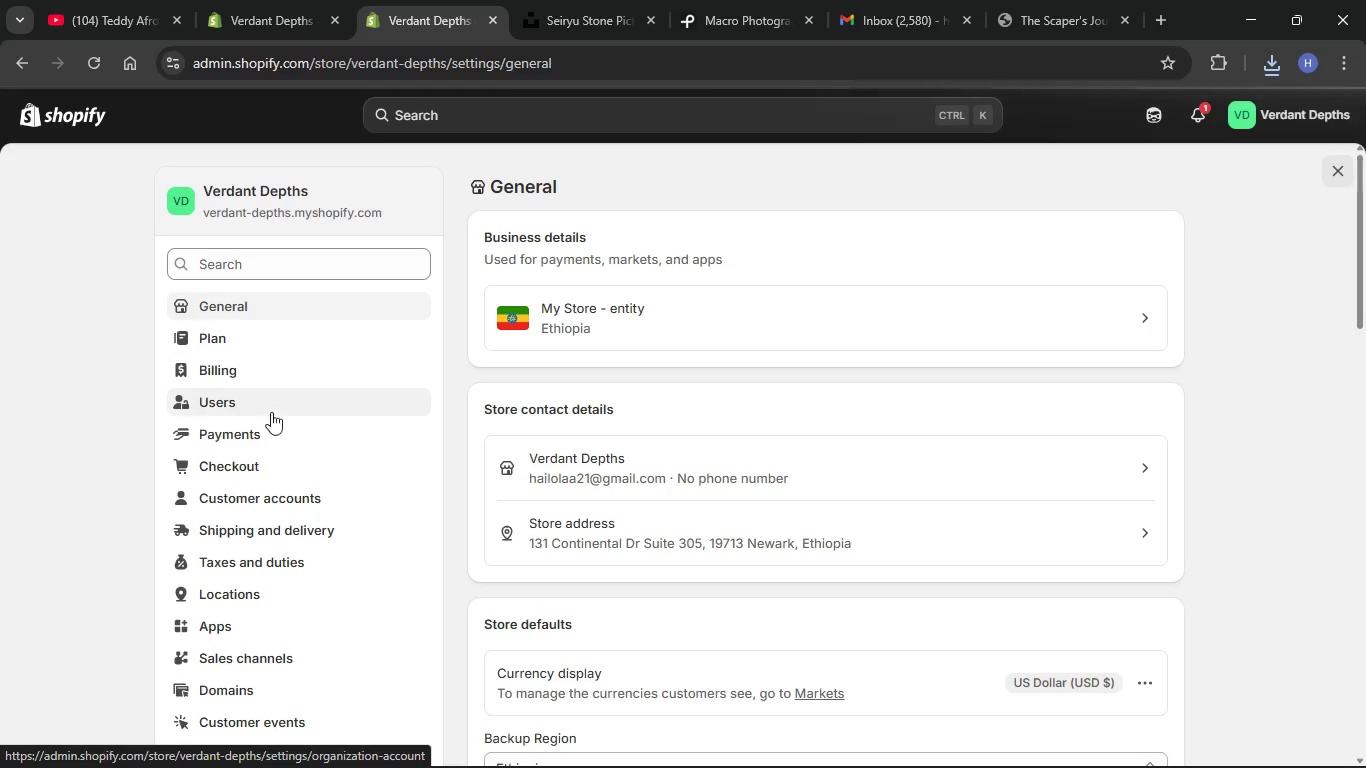 
left_click([262, 528])
 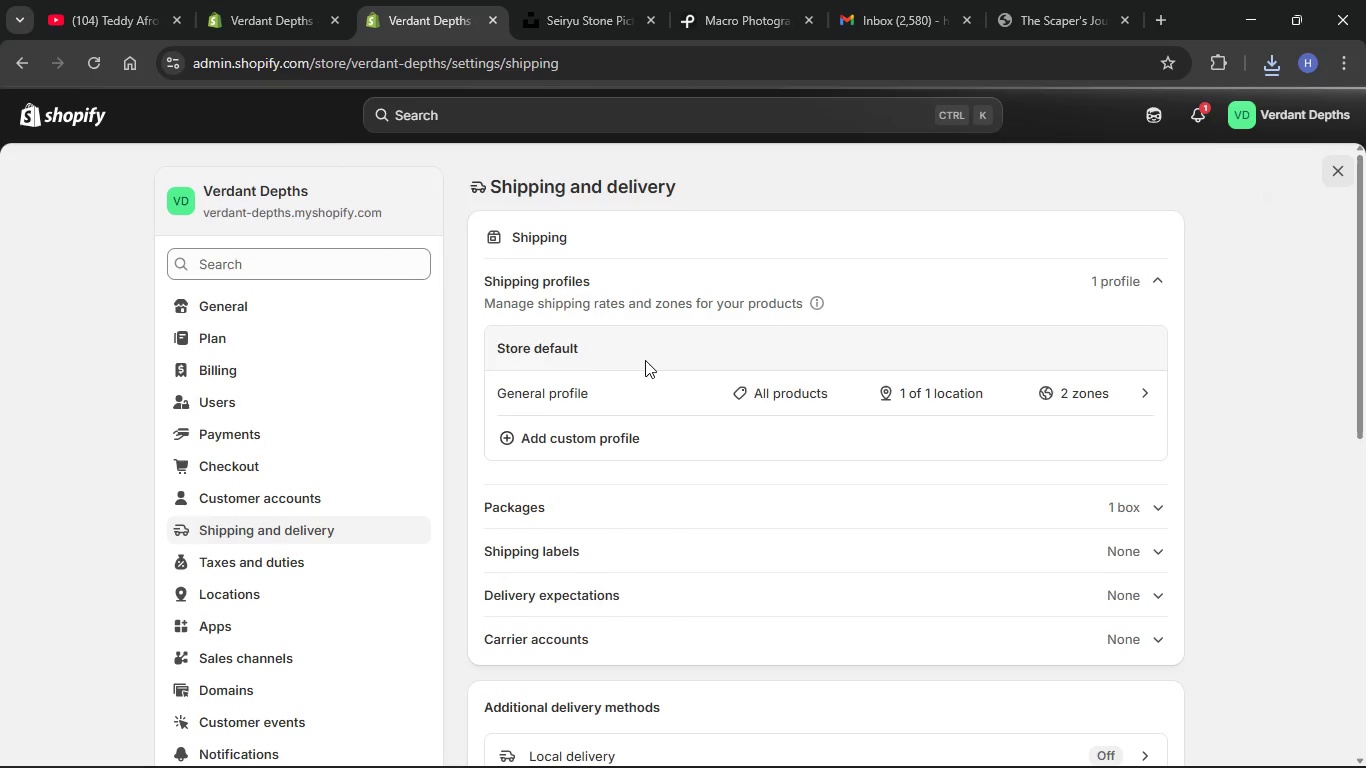 
scroll: coordinate [643, 360], scroll_direction: down, amount: 3.0
 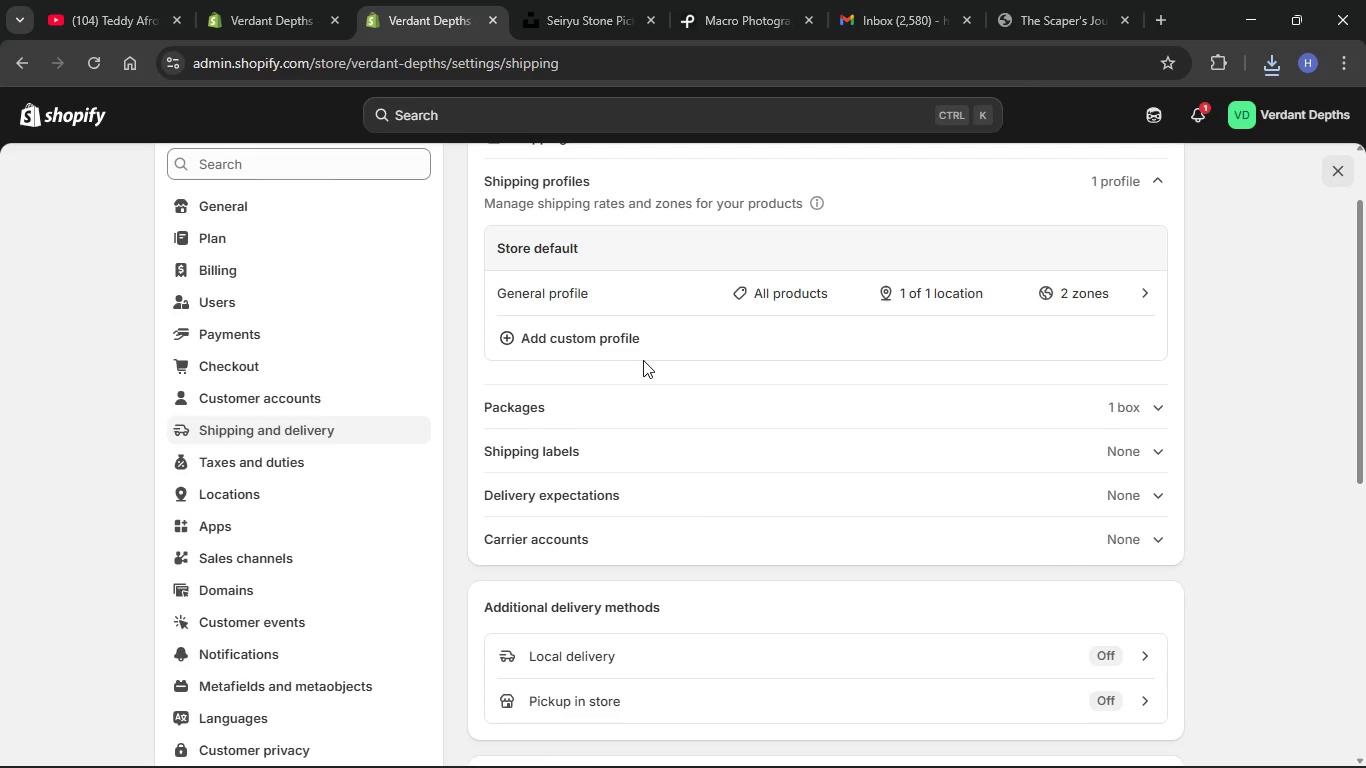 
scroll: coordinate [643, 360], scroll_direction: up, amount: 1.0
 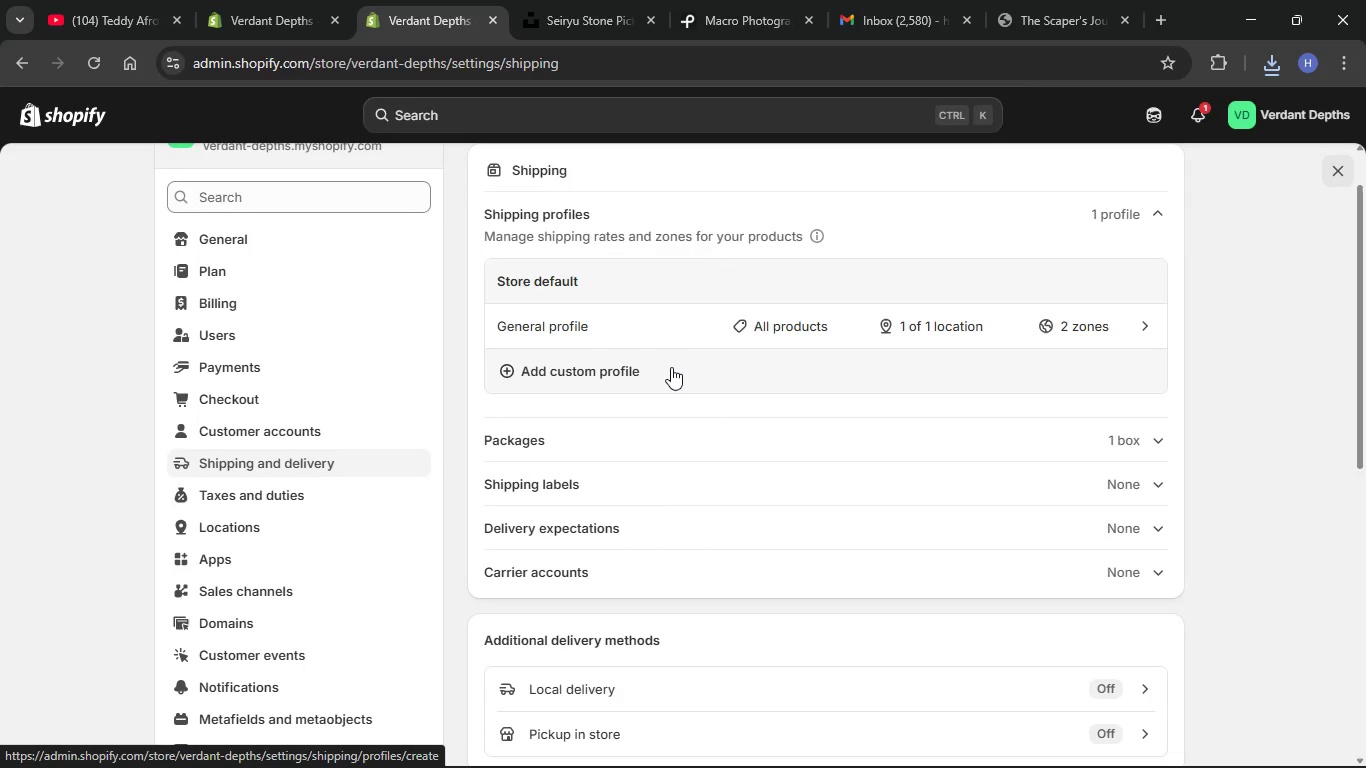 
wait(7.68)
 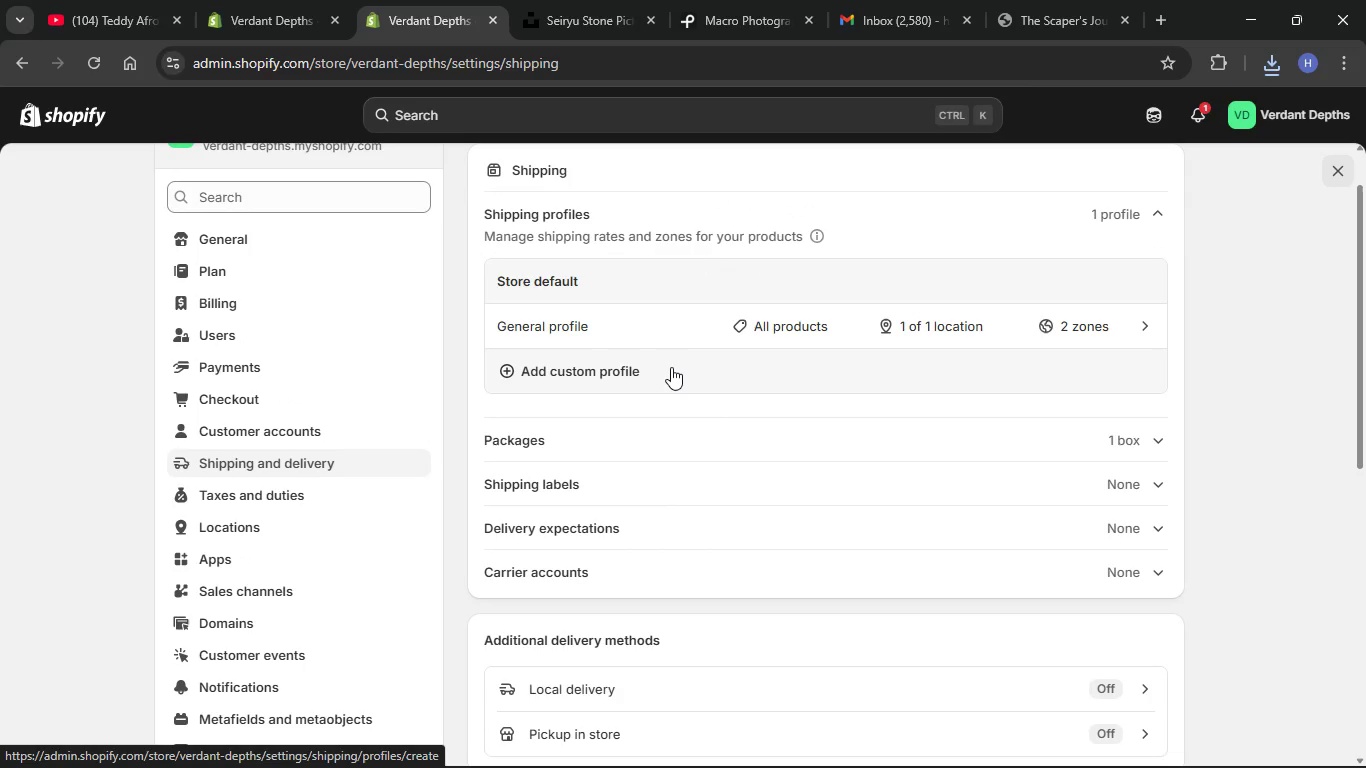 
left_click([779, 750])